 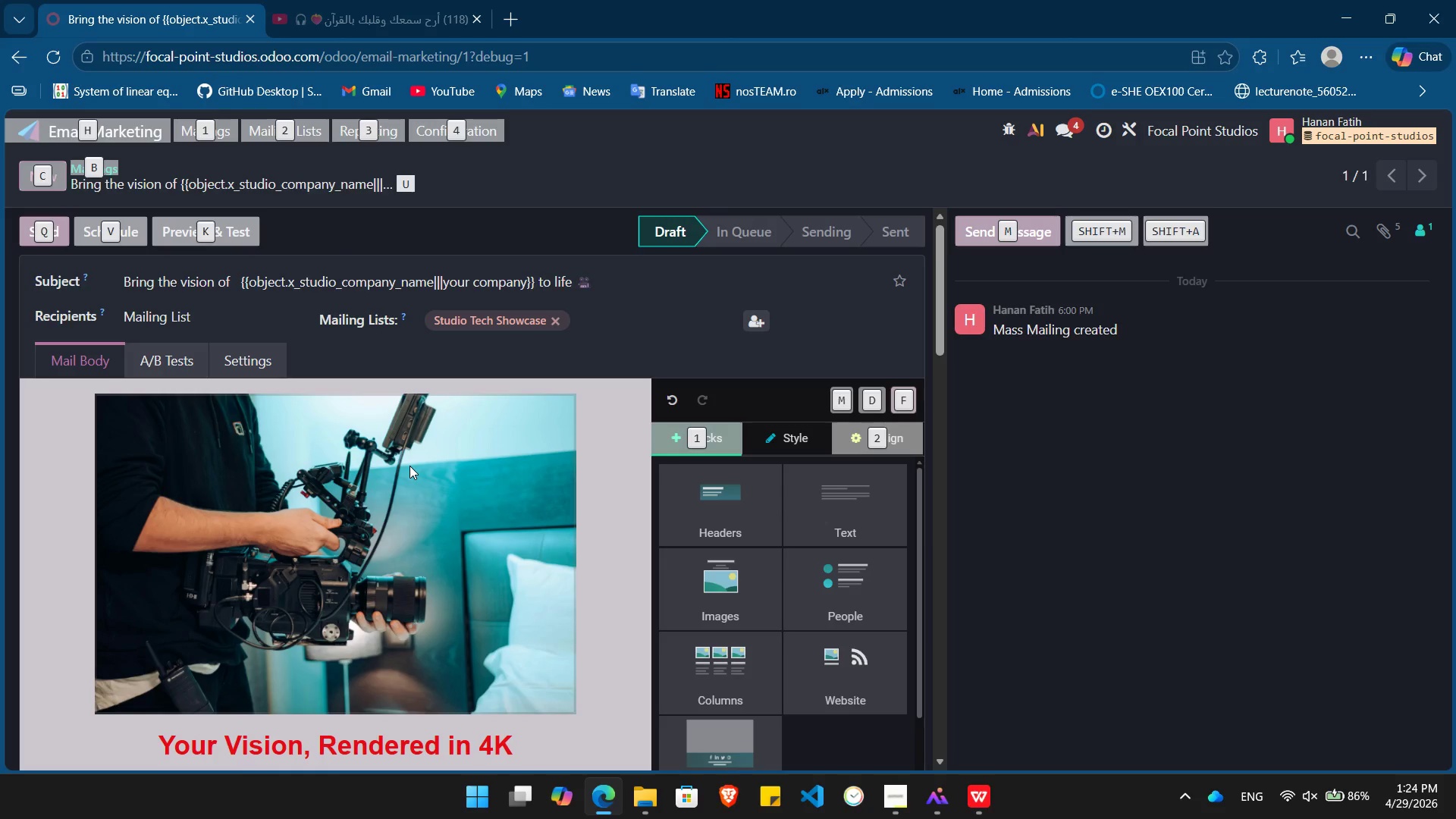 
key(Alt+Meta+R)
 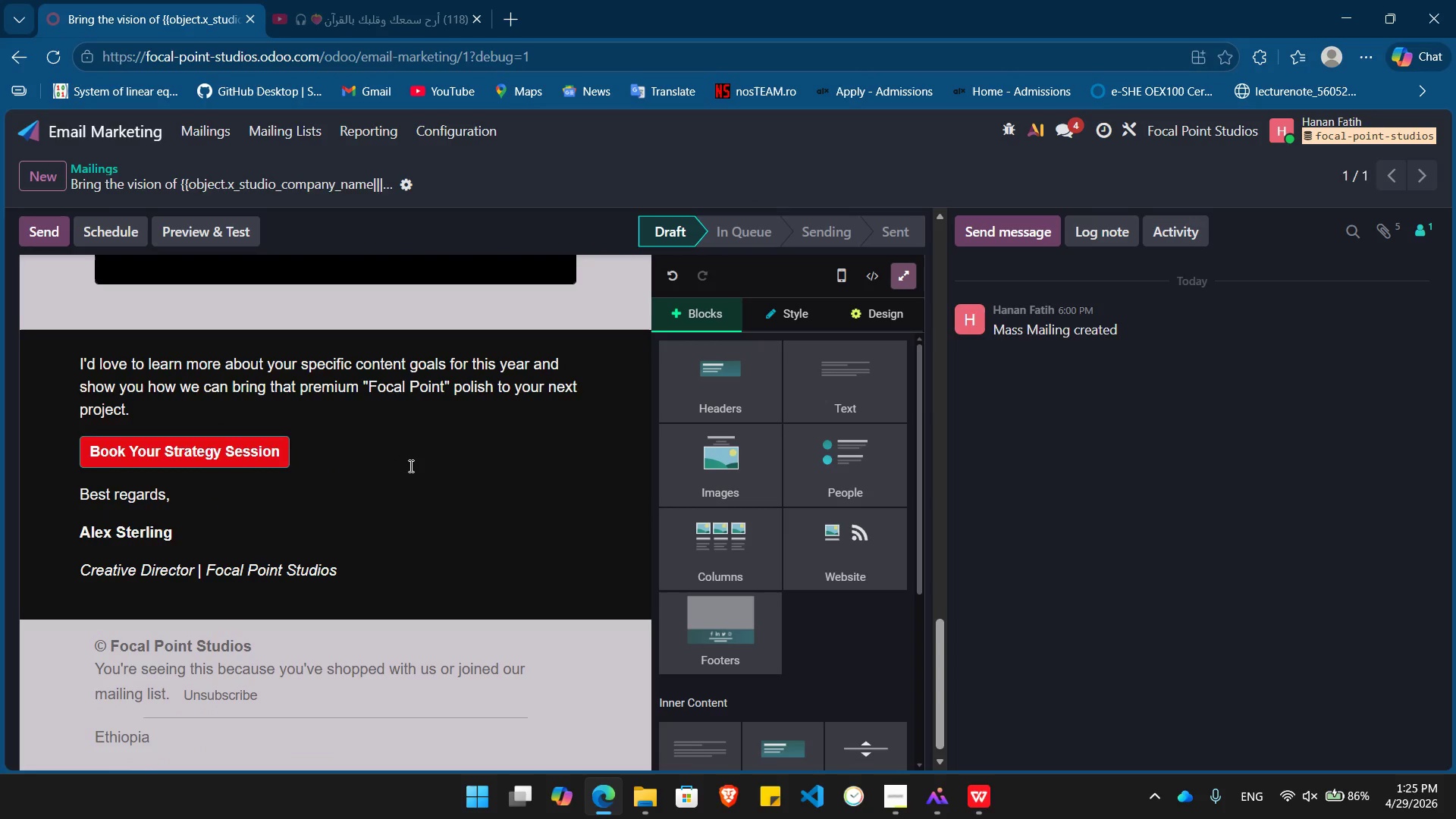 
wait(19.06)
 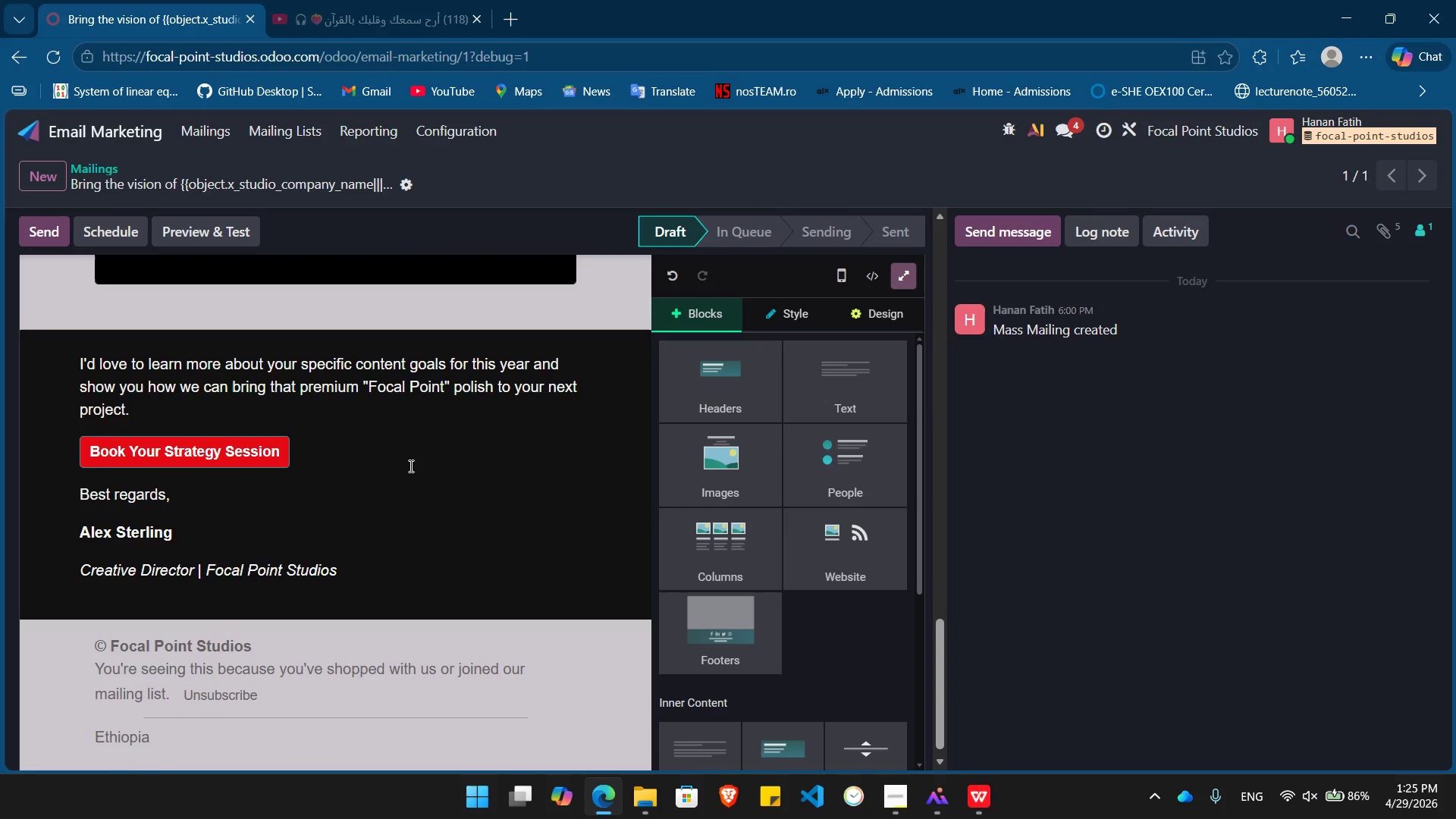 
left_click([837, 397])
 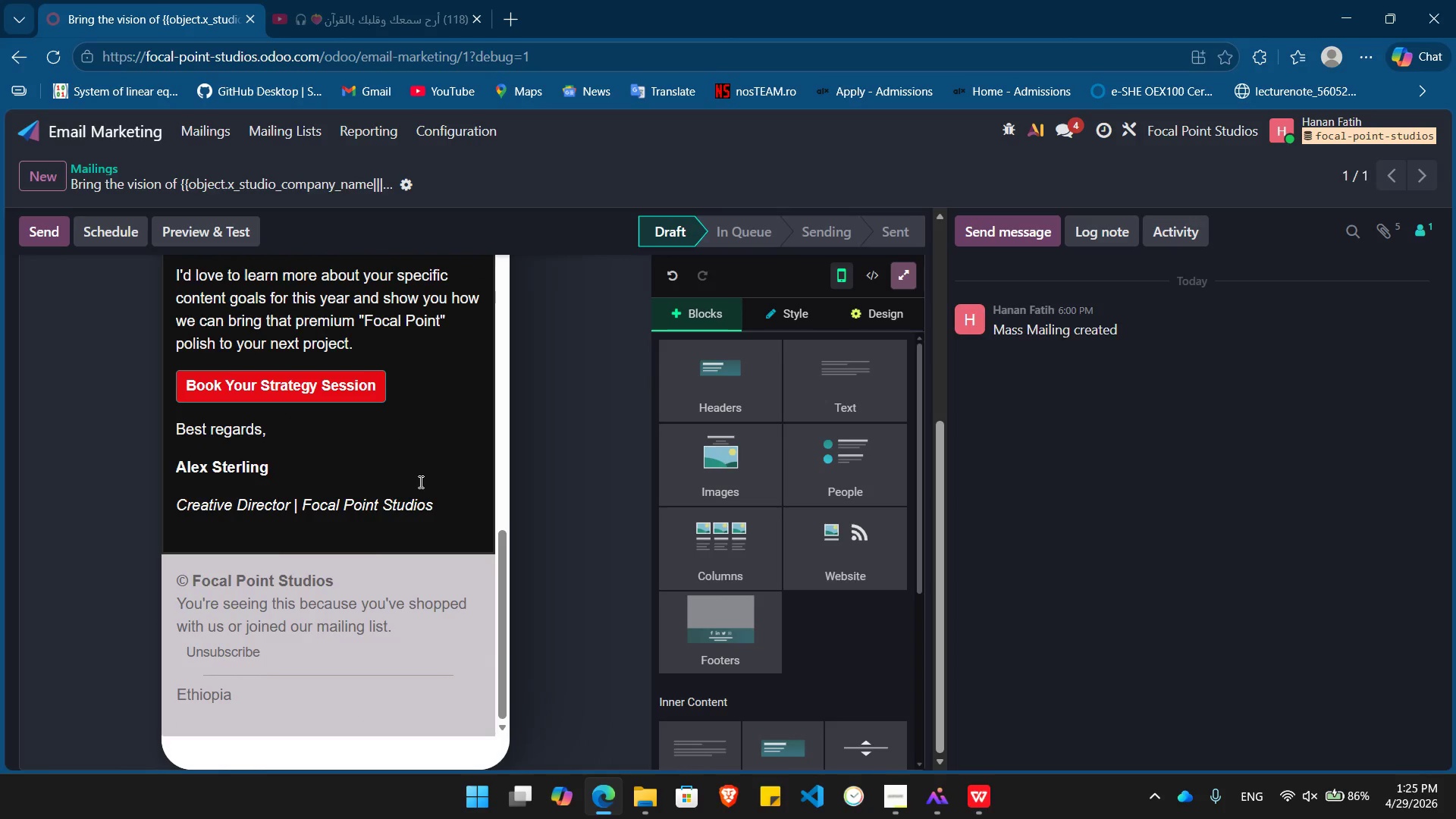 
wait(18.91)
 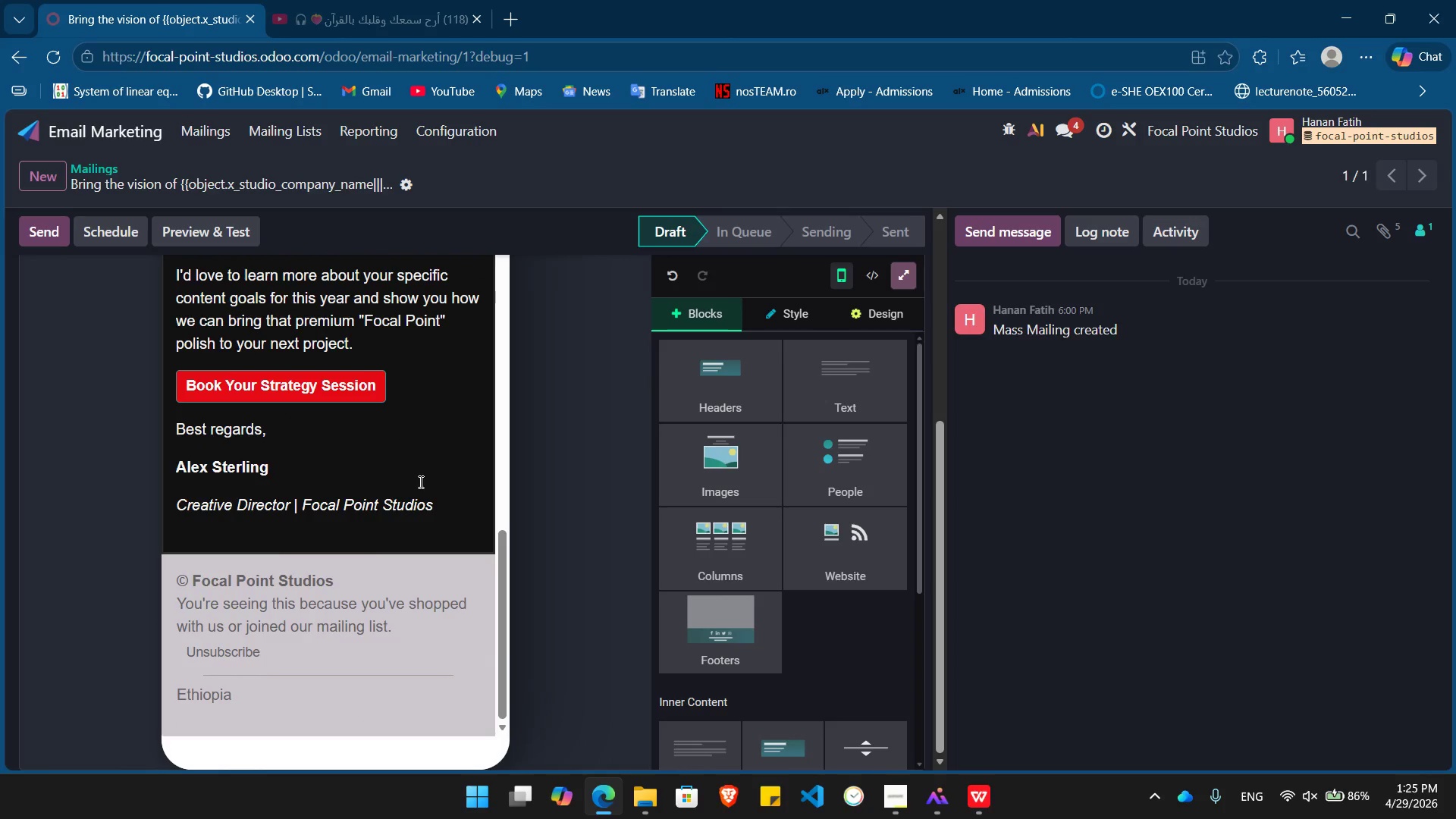 
left_click([226, 362])
 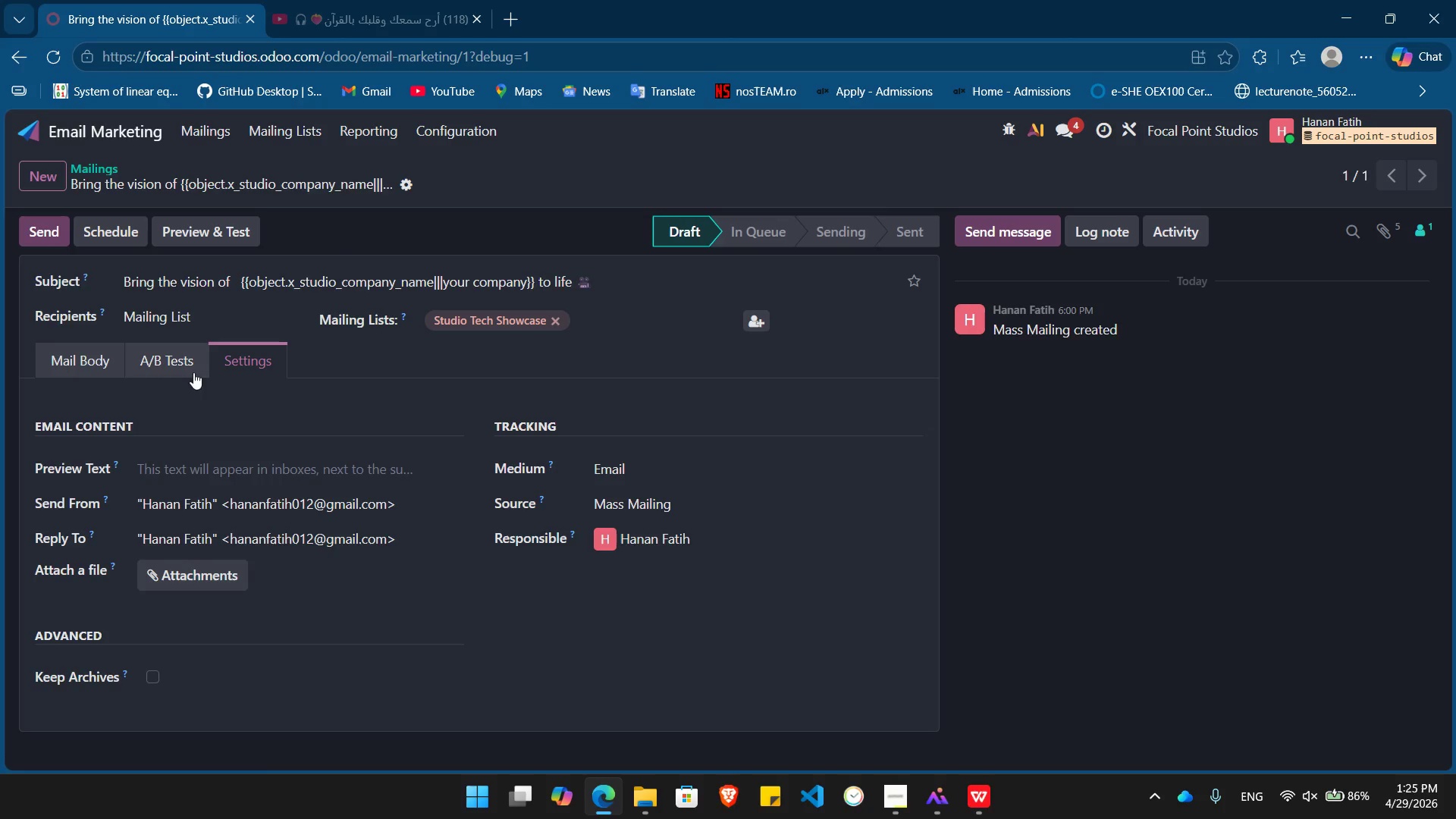 
left_click([174, 366])
 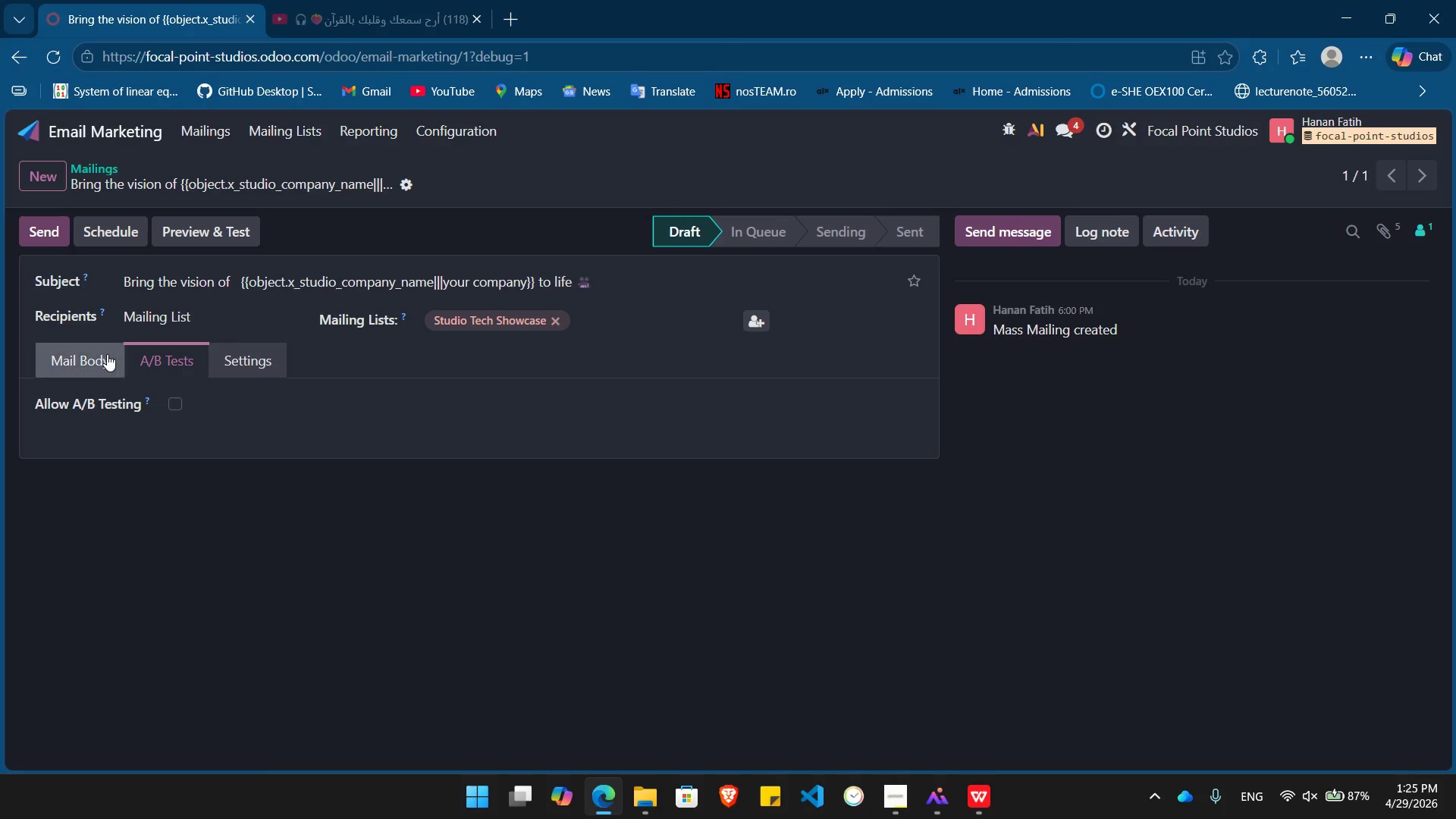 
left_click([107, 354])
 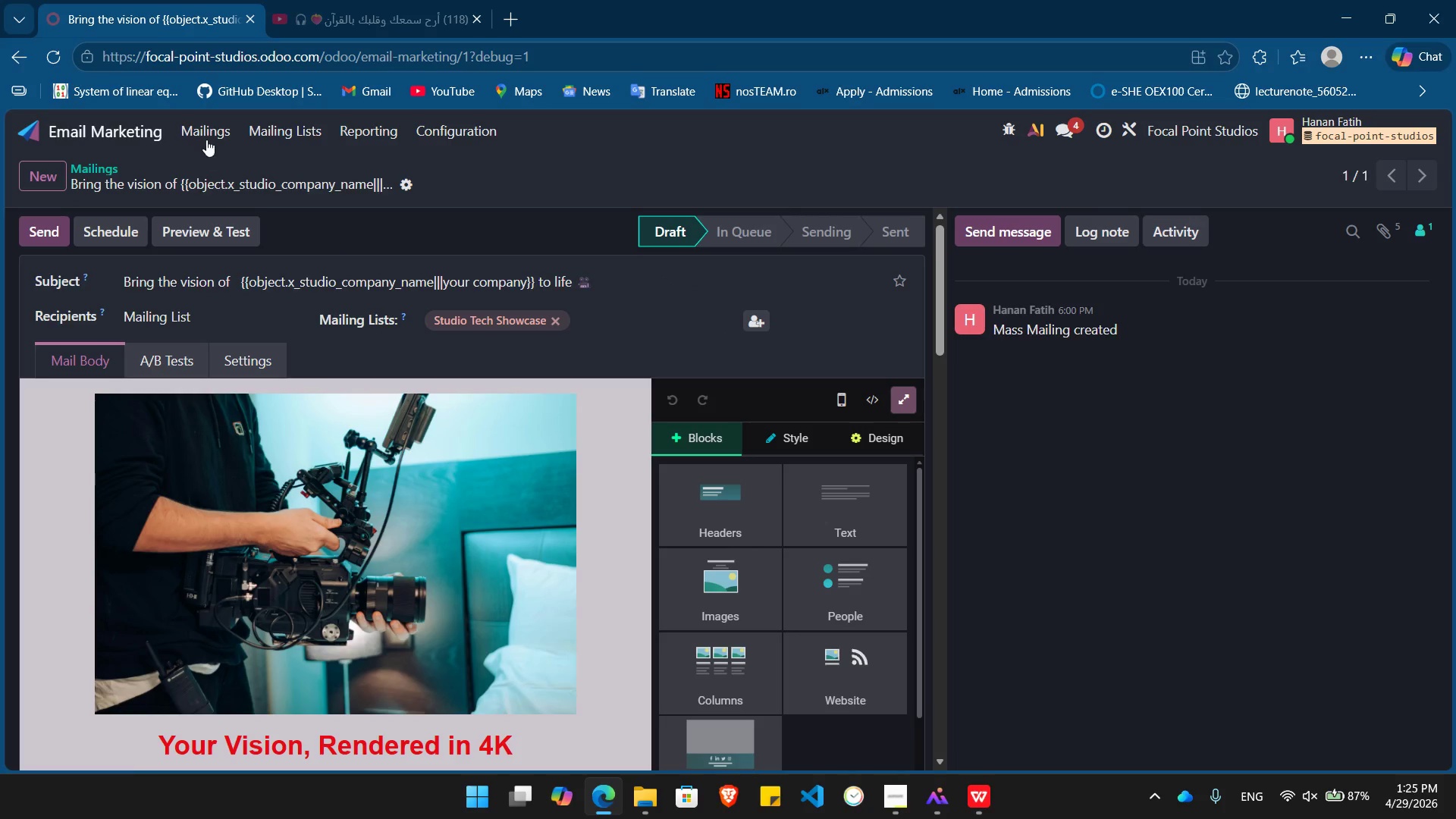 
left_click([204, 133])
 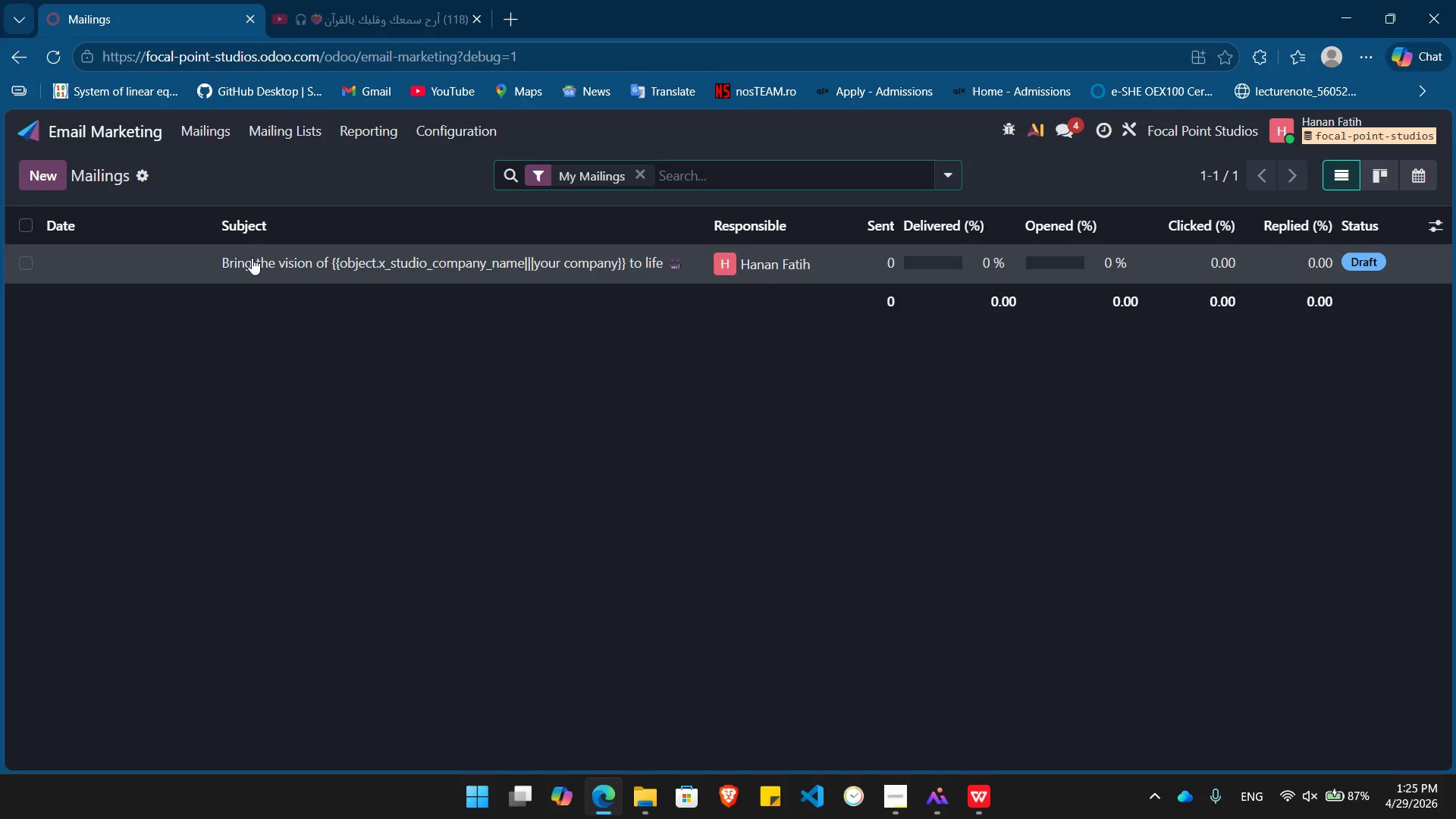 
left_click([252, 253])
 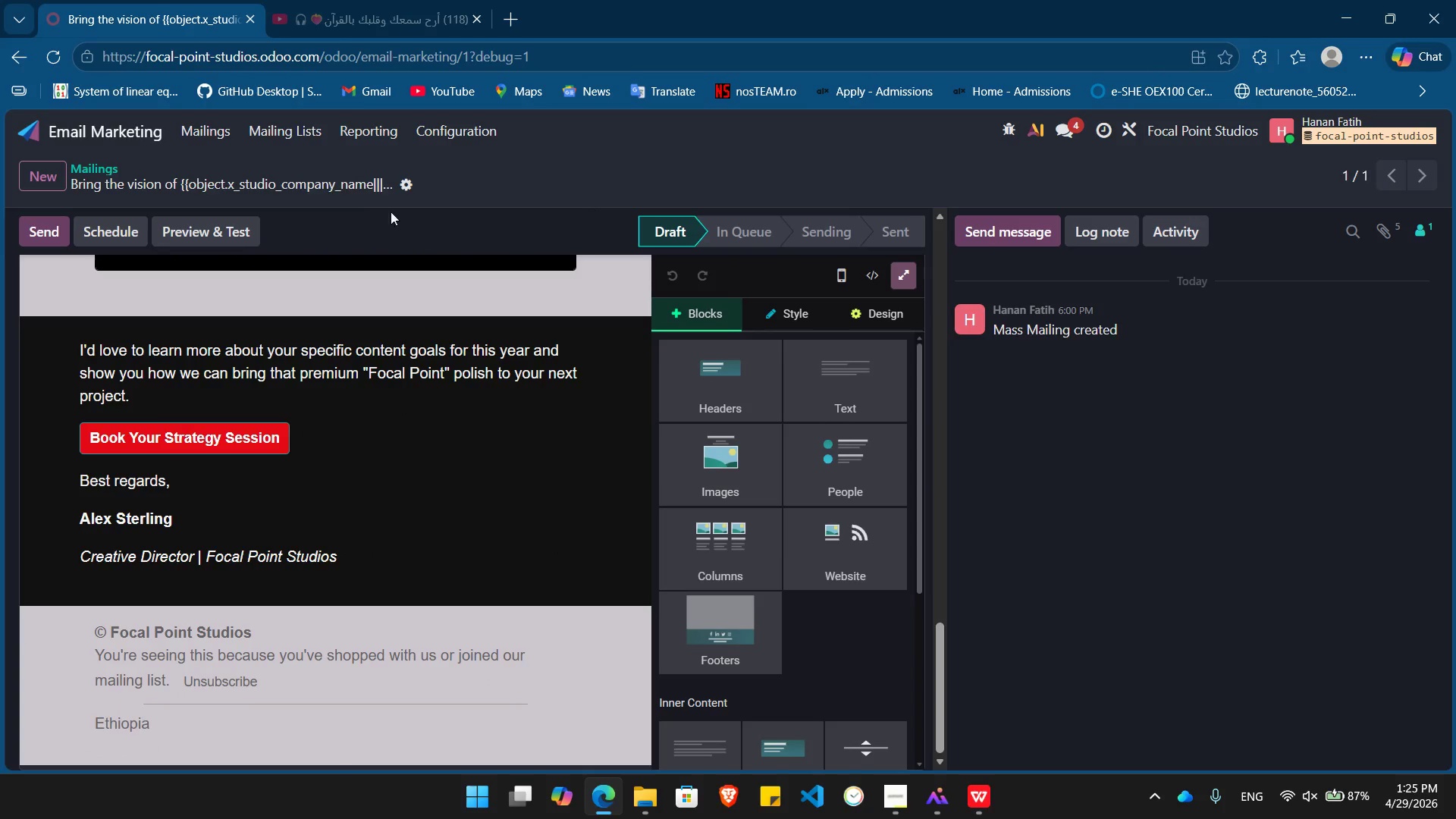 
wait(7.28)
 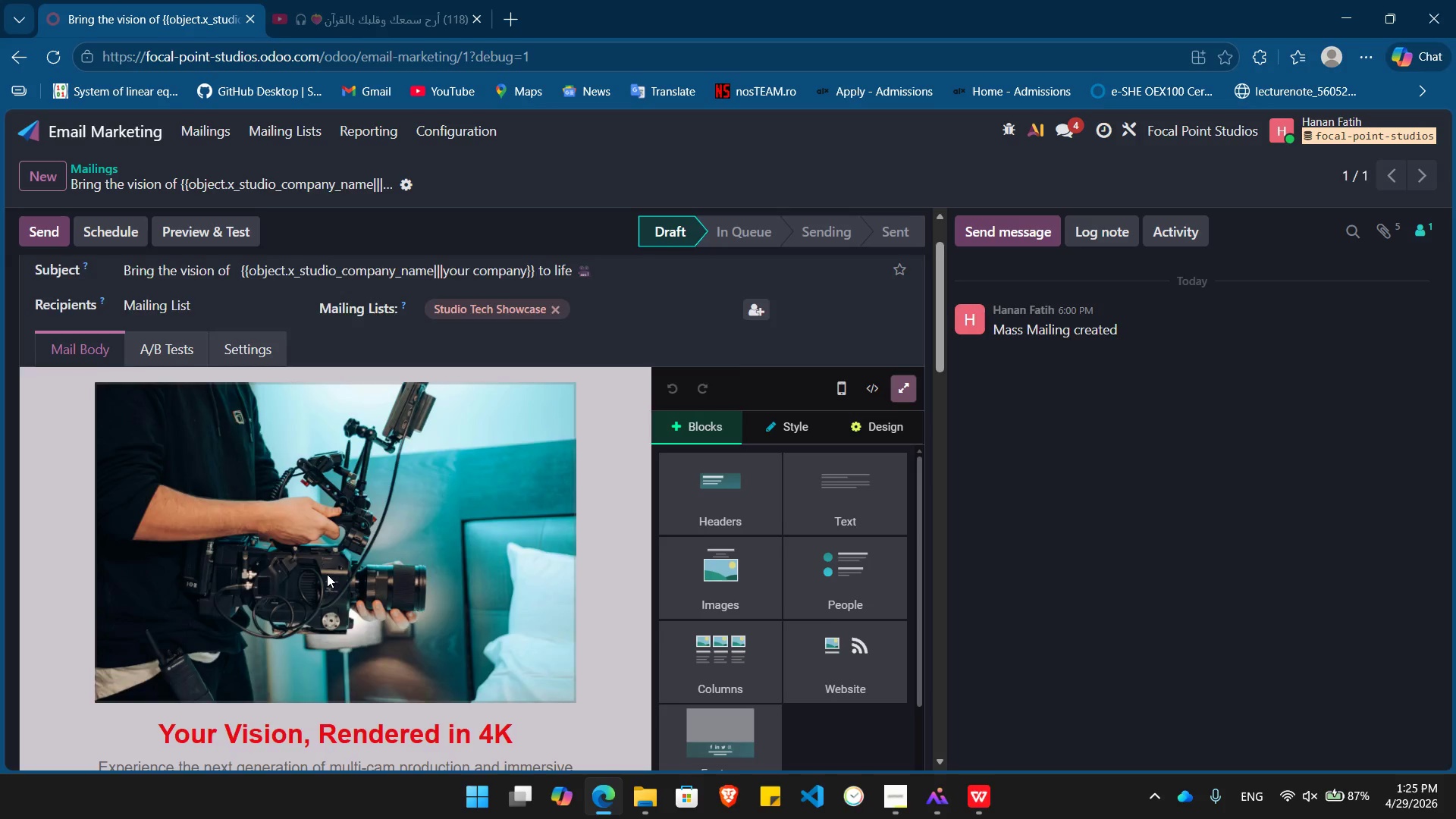 
left_click([35, 224])
 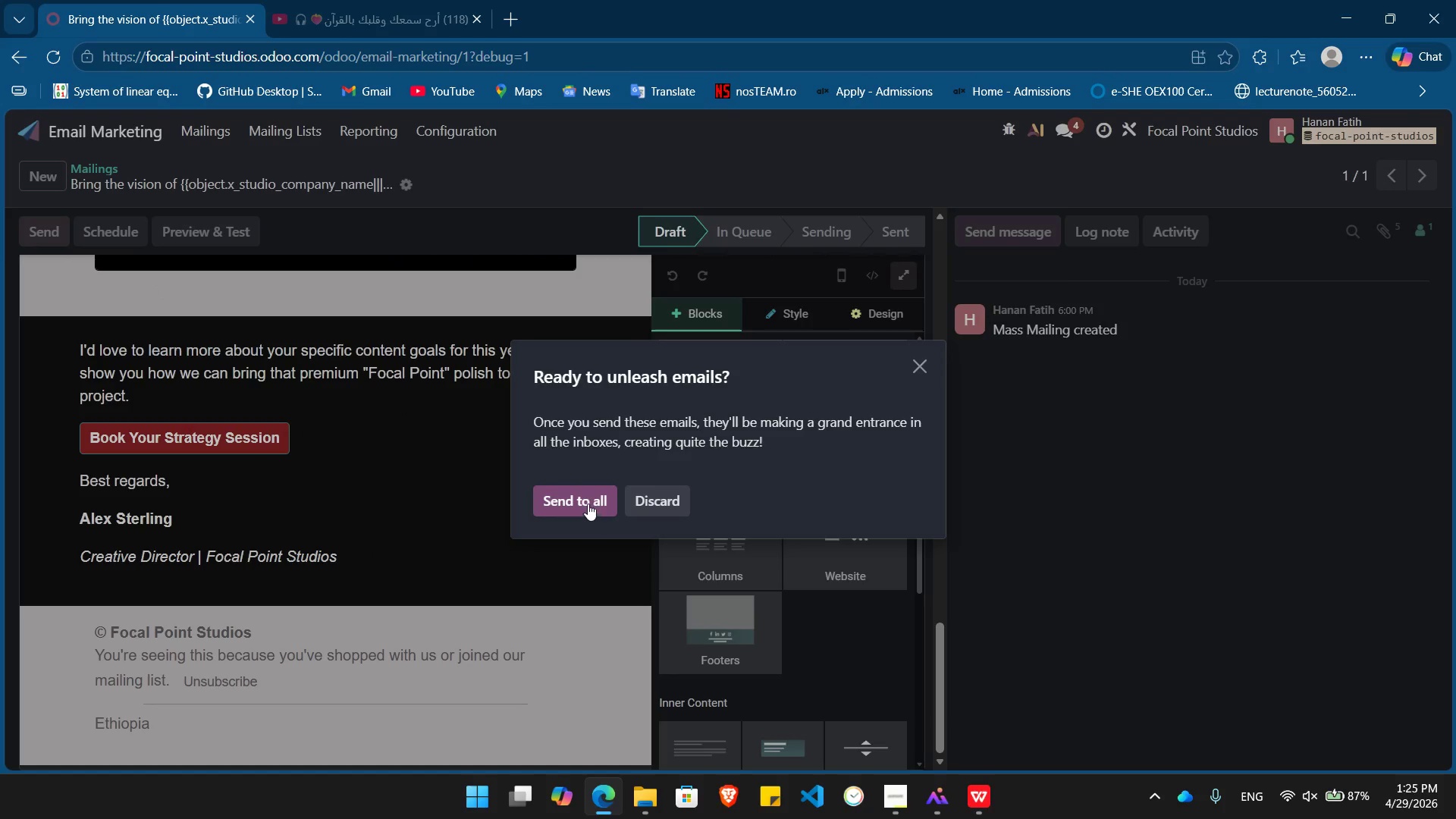 
left_click([585, 502])
 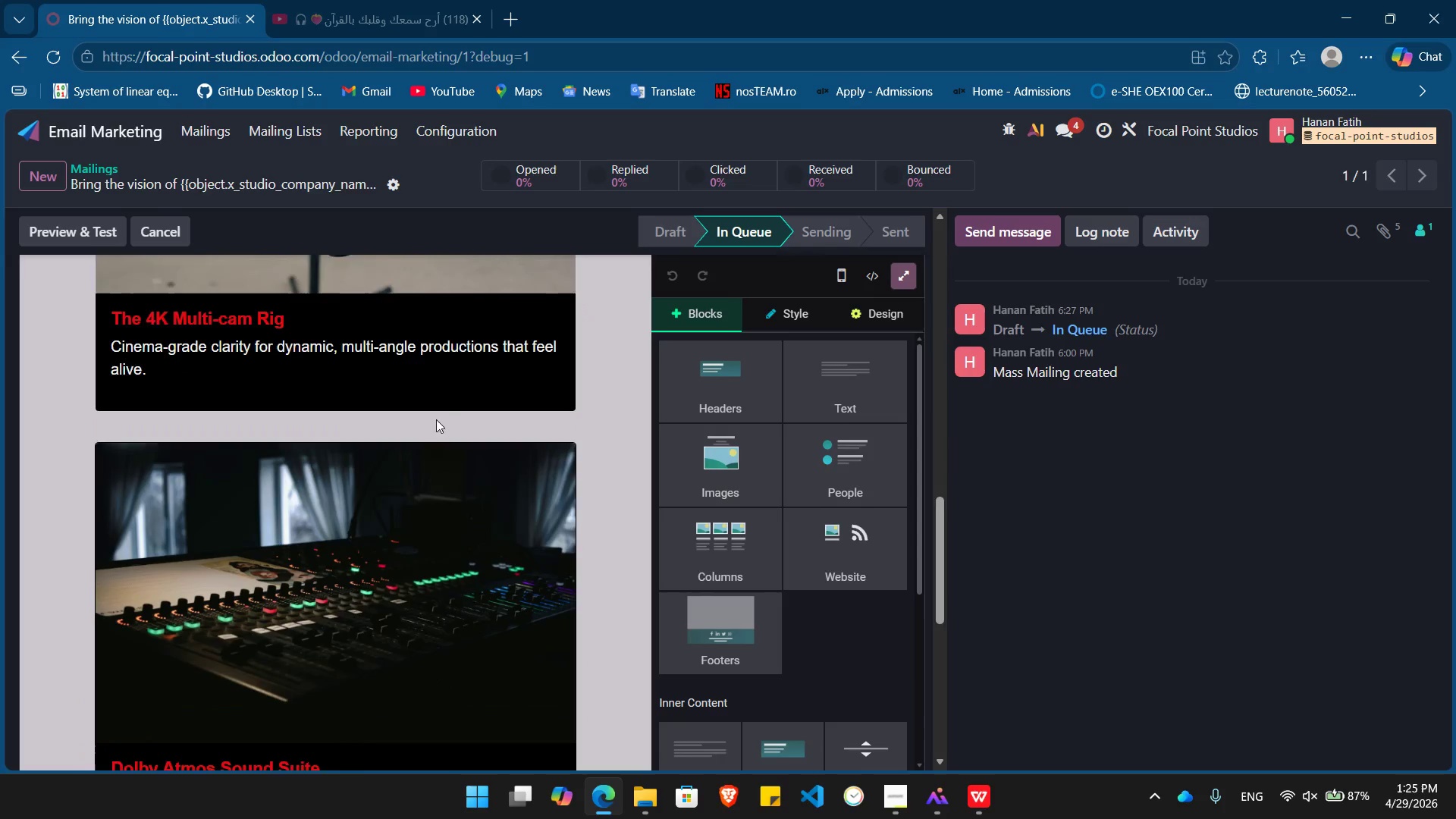 
wait(7.53)
 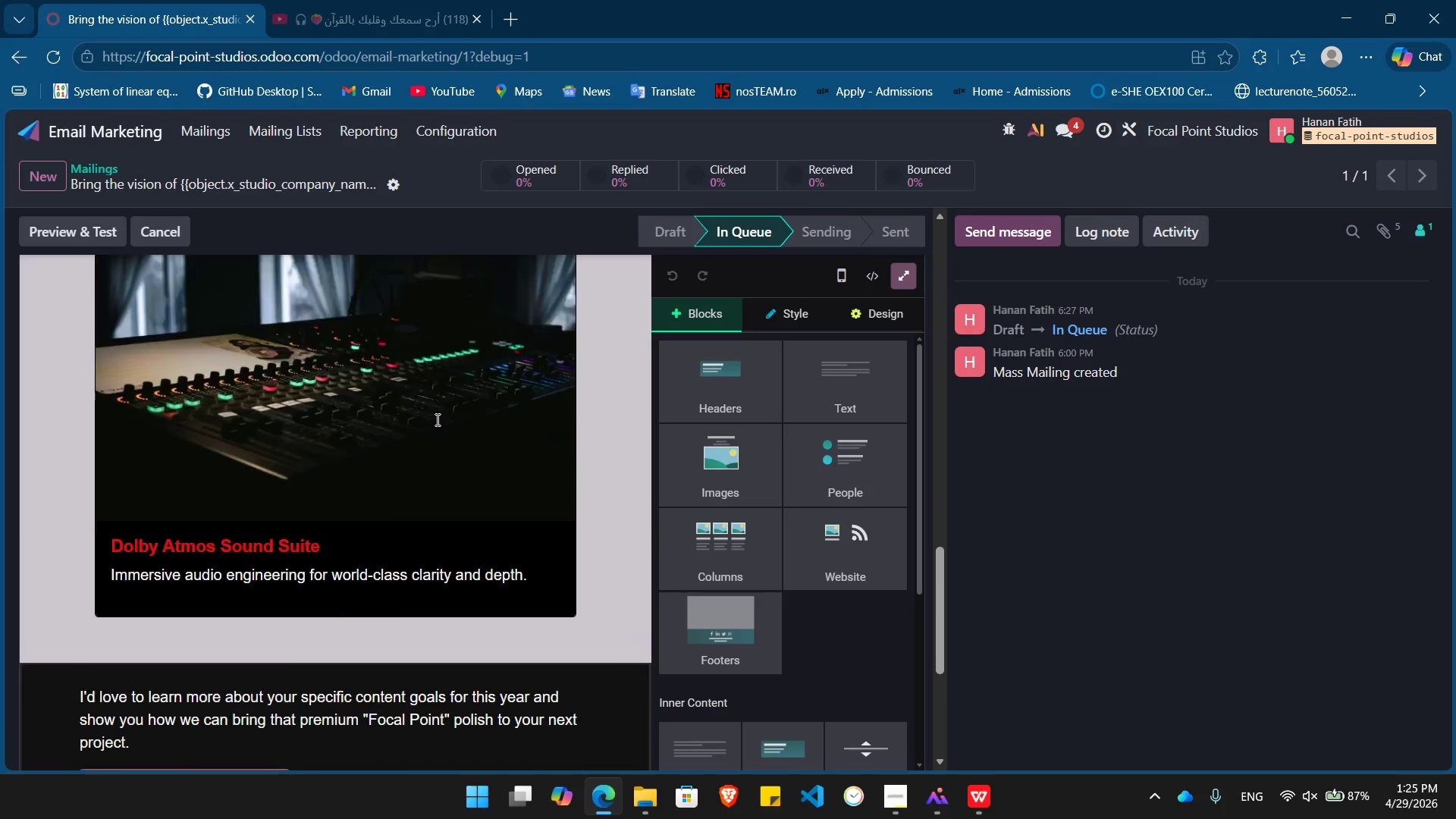 
left_click([1240, 108])
 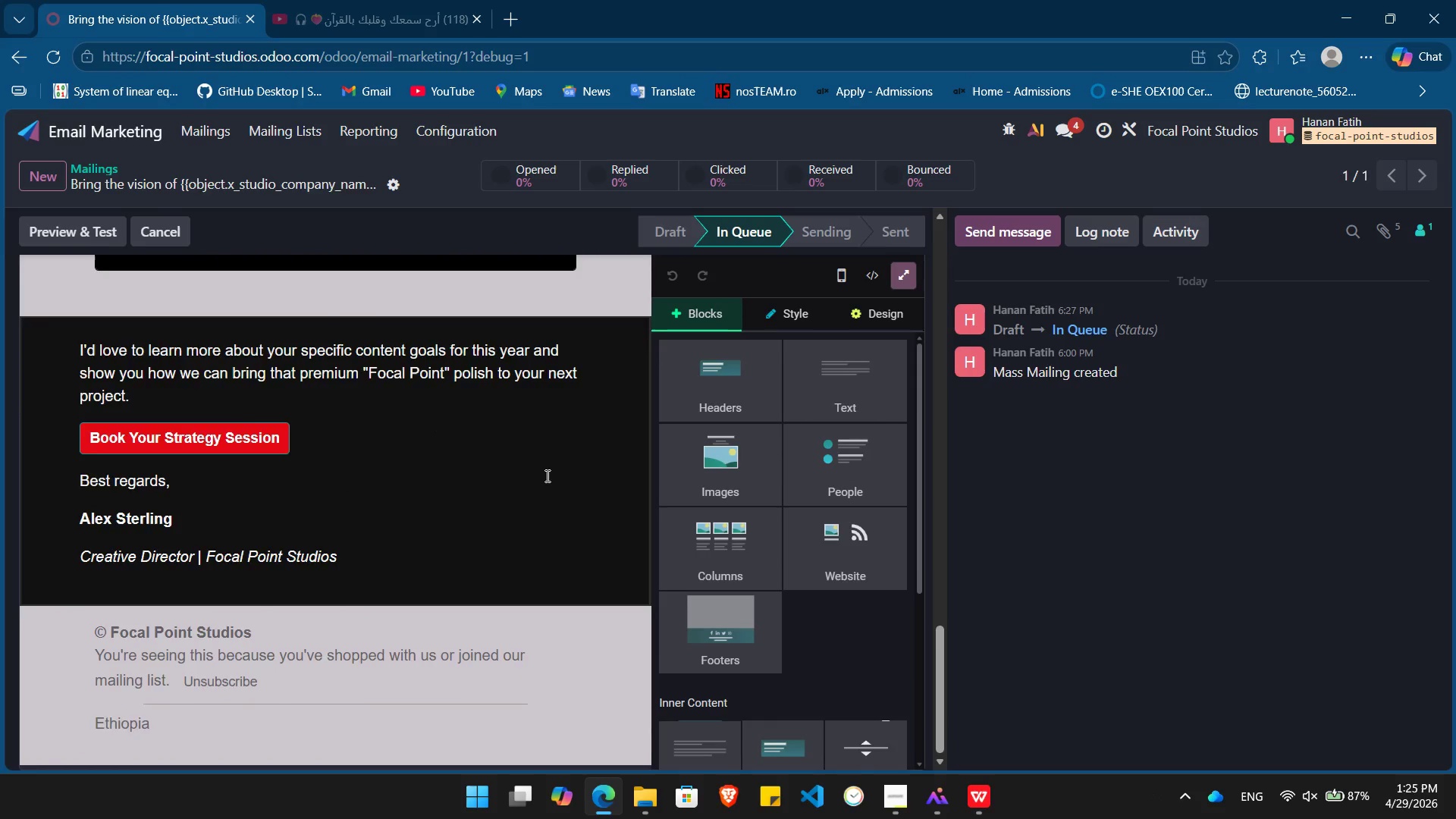 
key(Alt+Tab)